 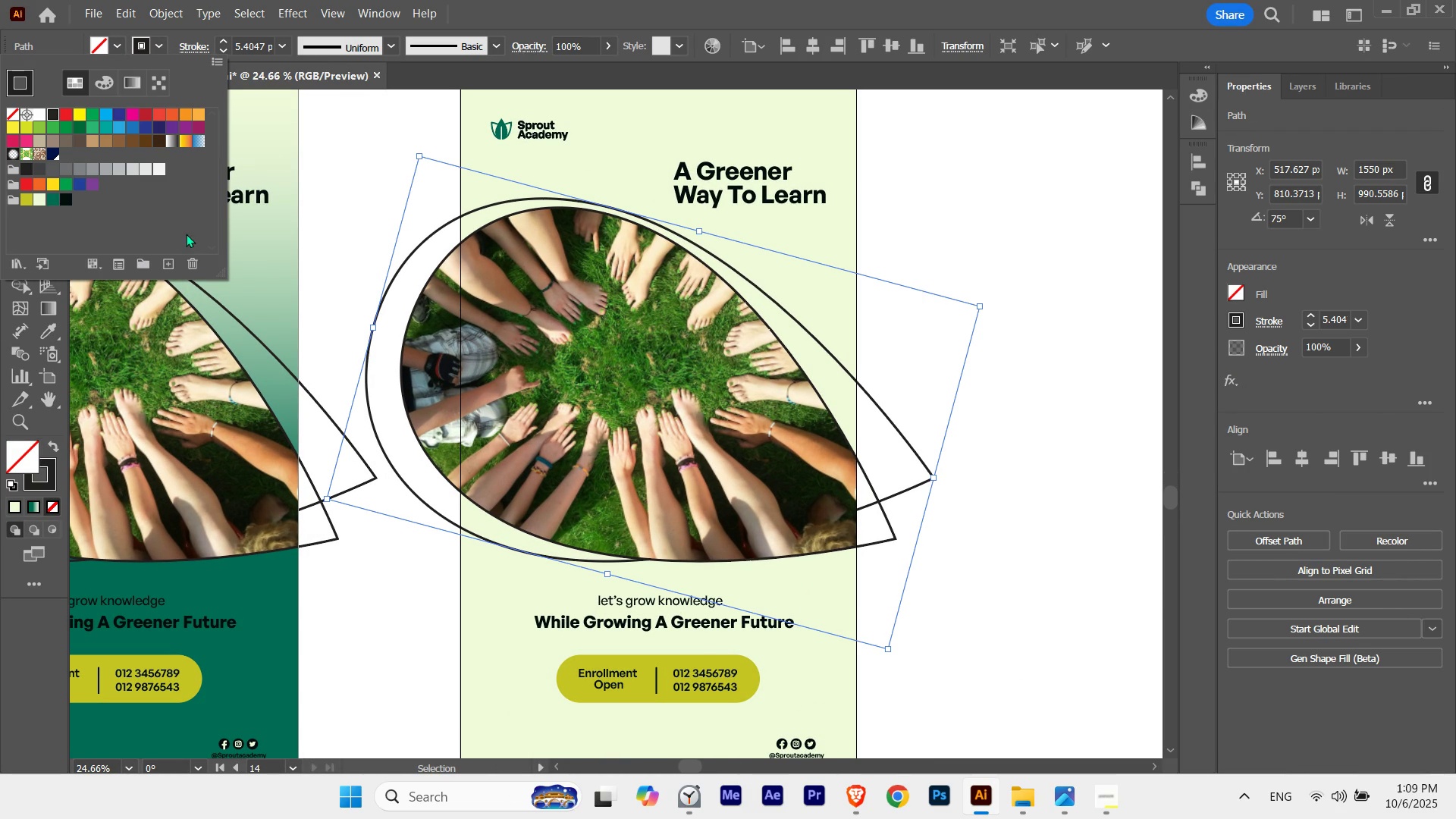 
double_click([55, 196])
 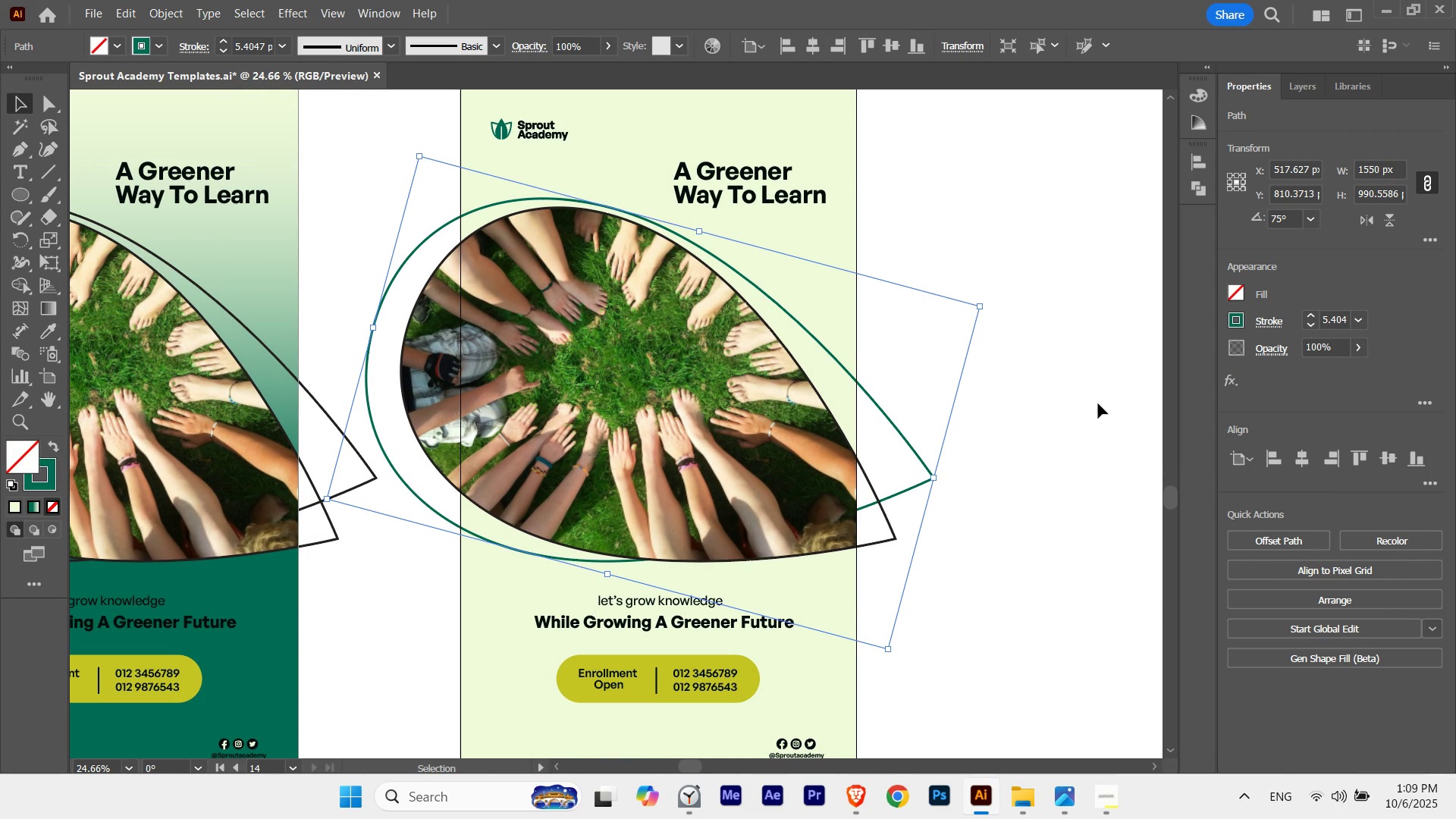 
double_click([1019, 403])
 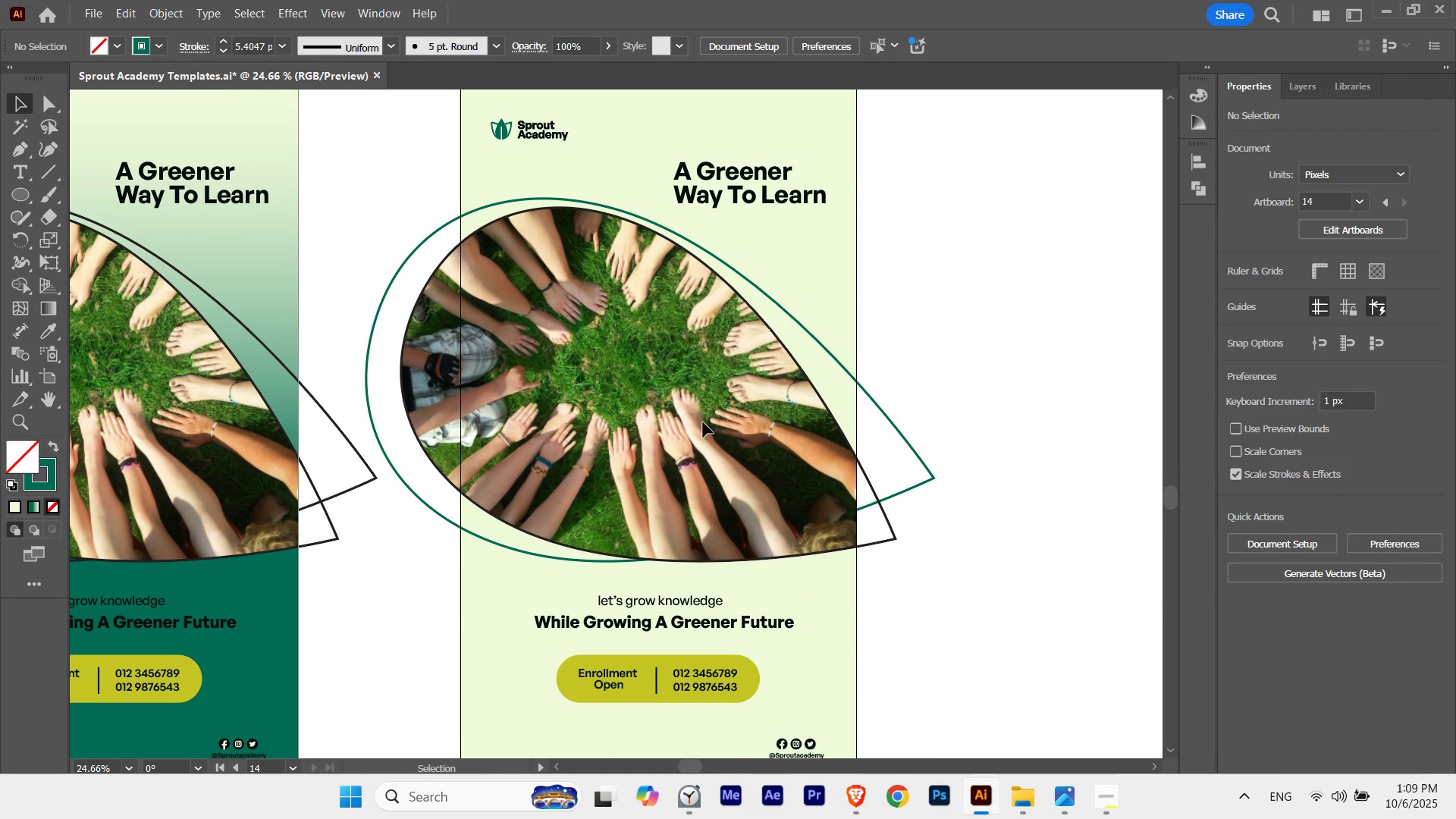 
triple_click([703, 422])
 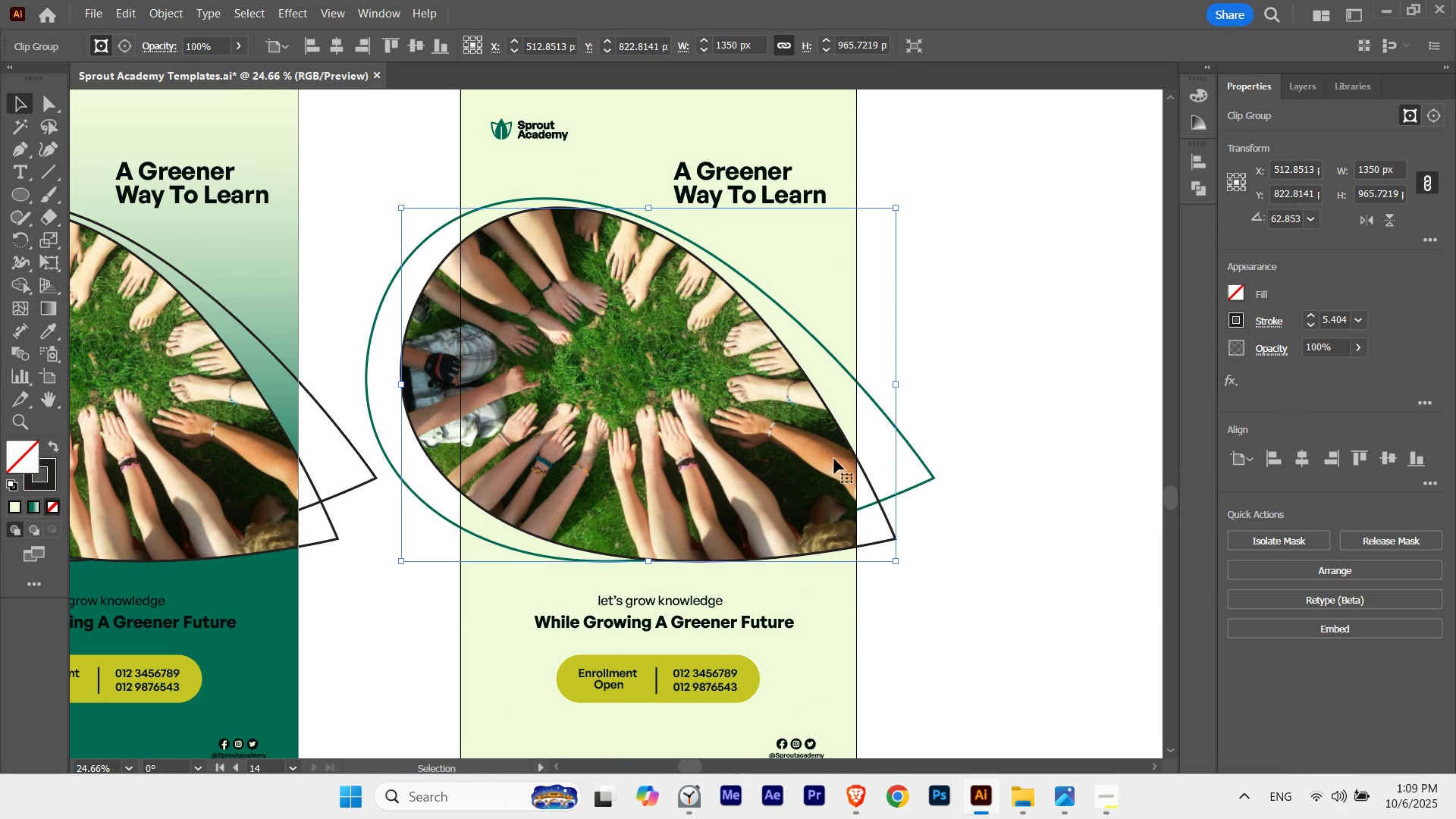 
key(I)
 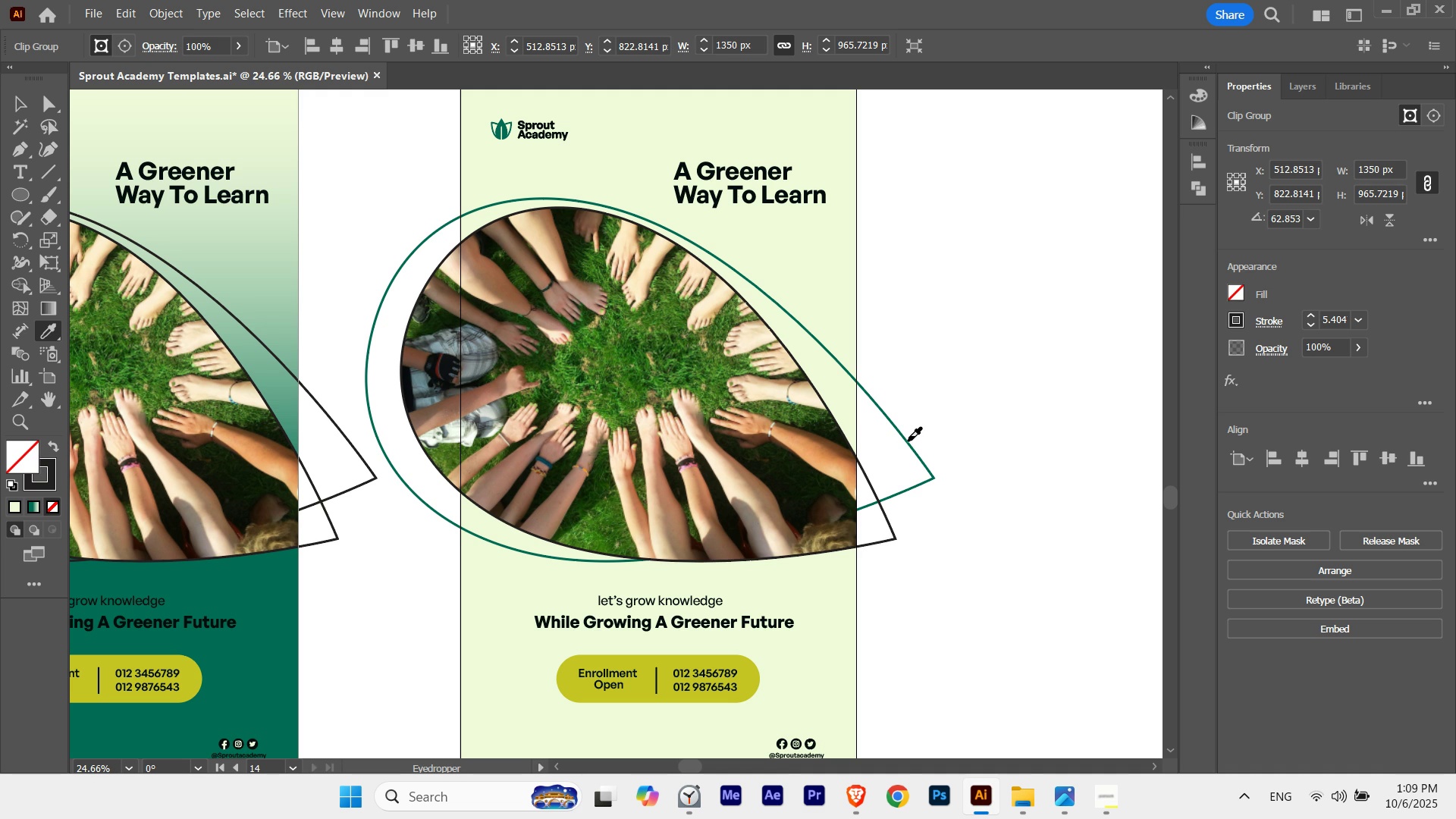 
left_click([908, 441])
 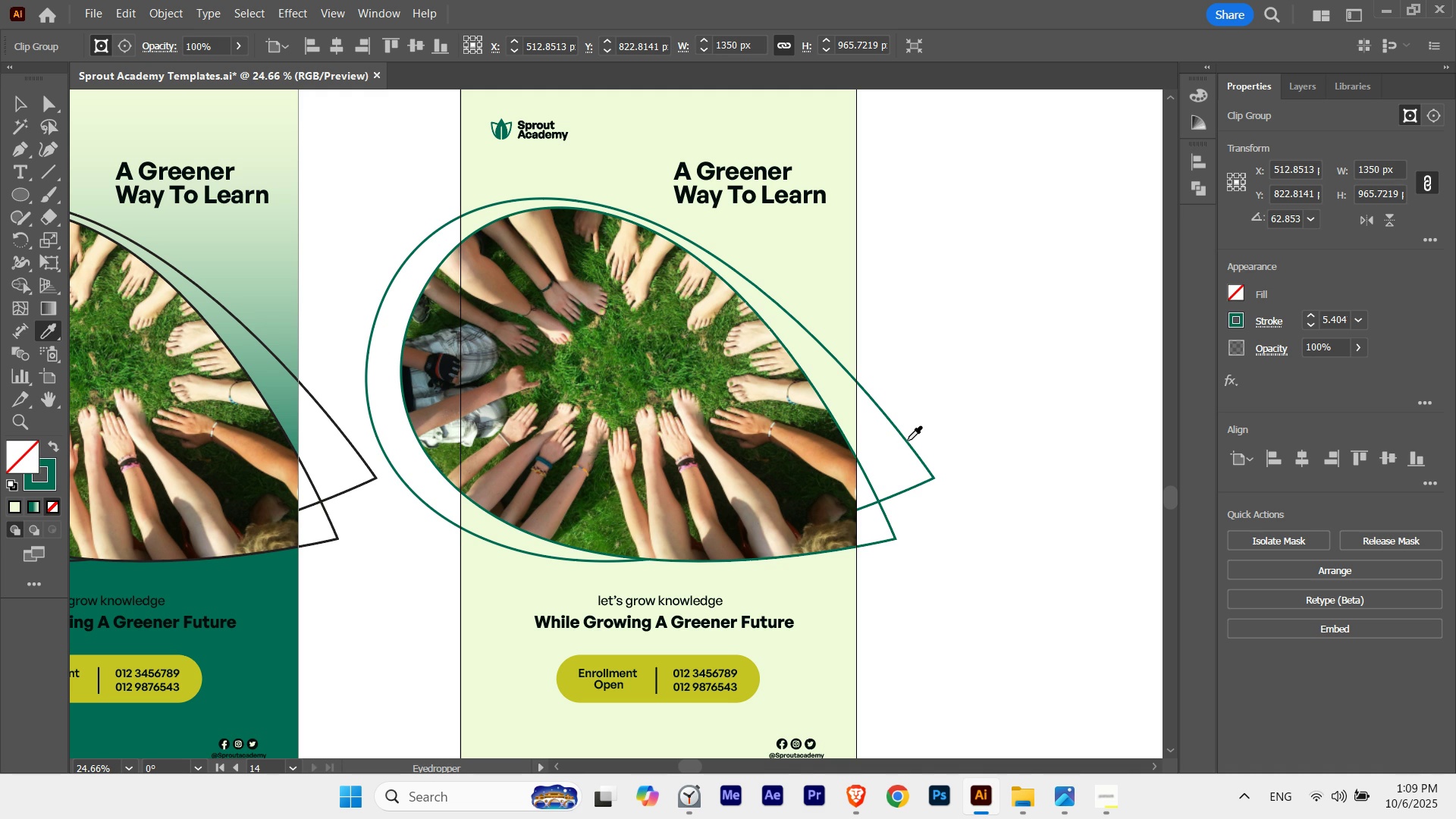 
key(V)
 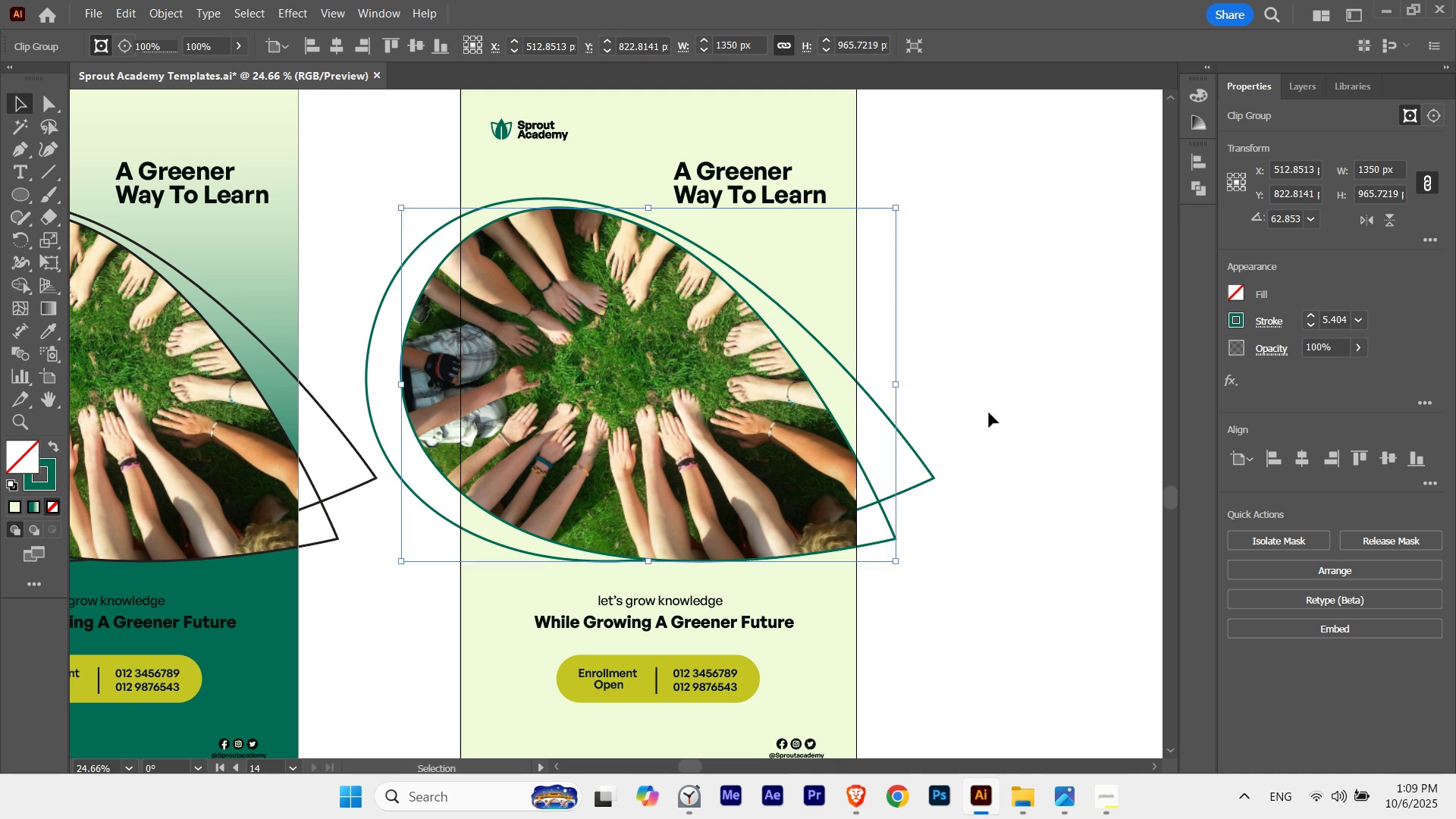 
left_click([989, 413])